 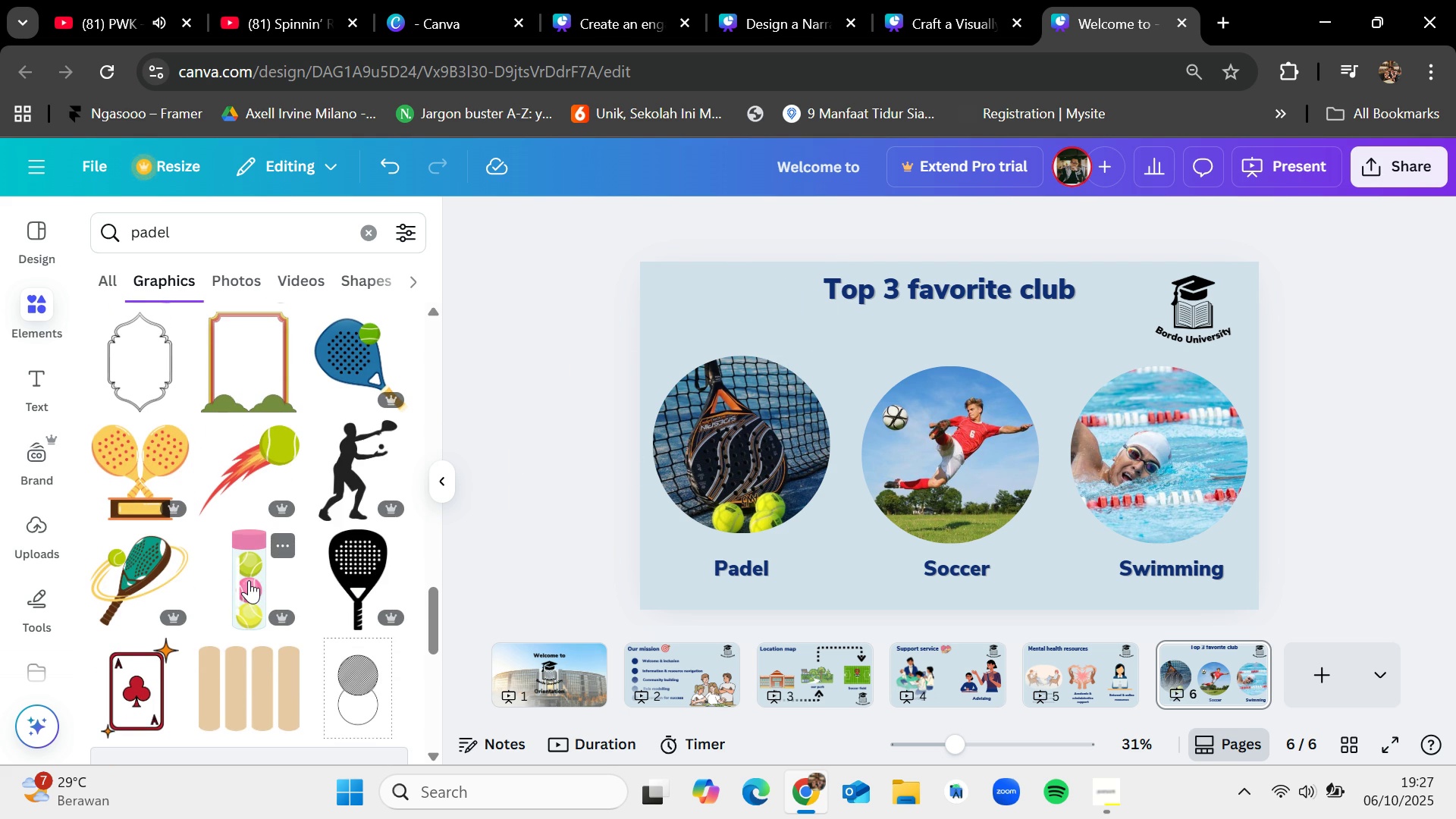 
scroll: coordinate [240, 570], scroll_direction: down, amount: 11.0
 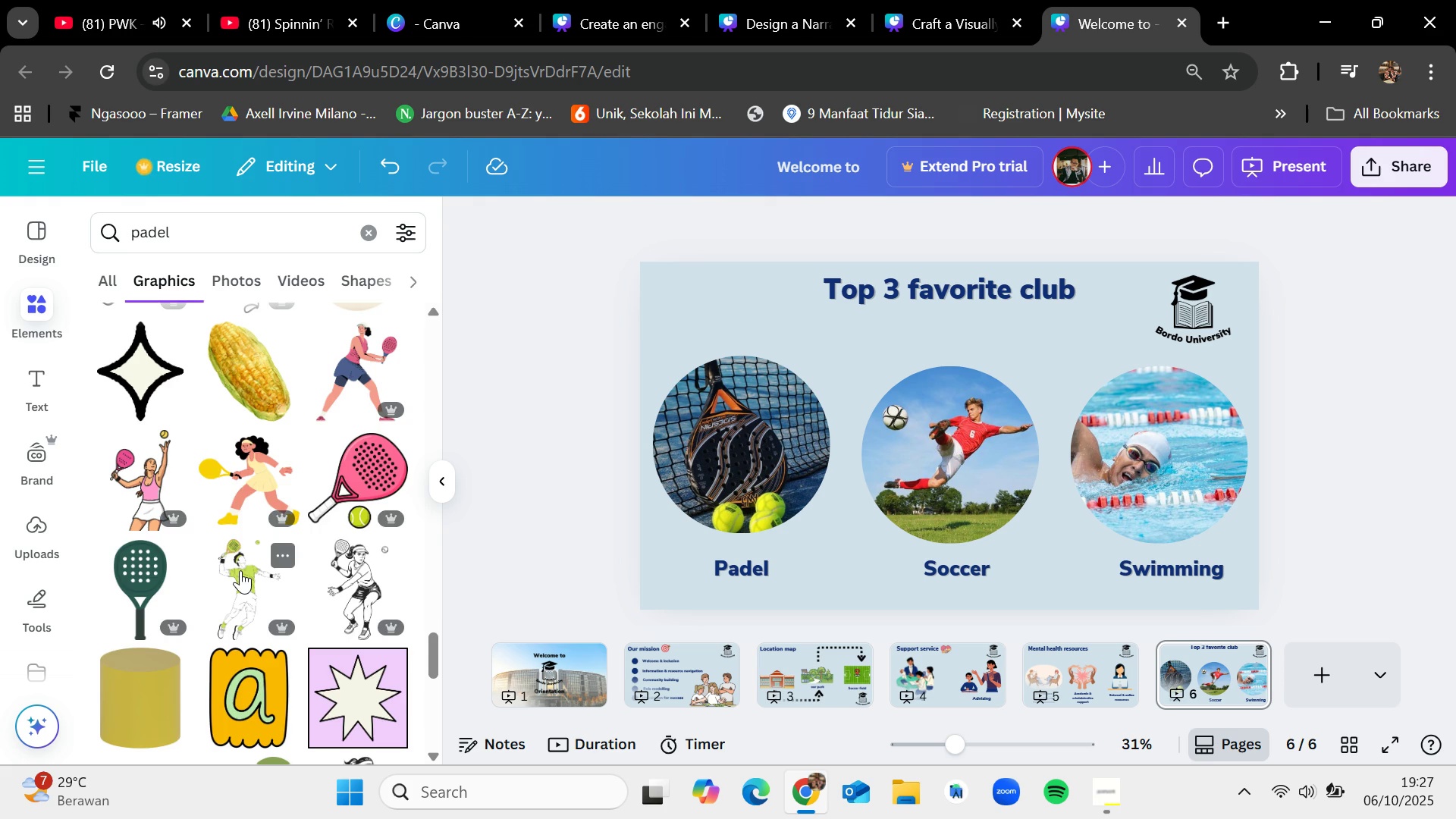 
scroll: coordinate [243, 569], scroll_direction: down, amount: 13.0
 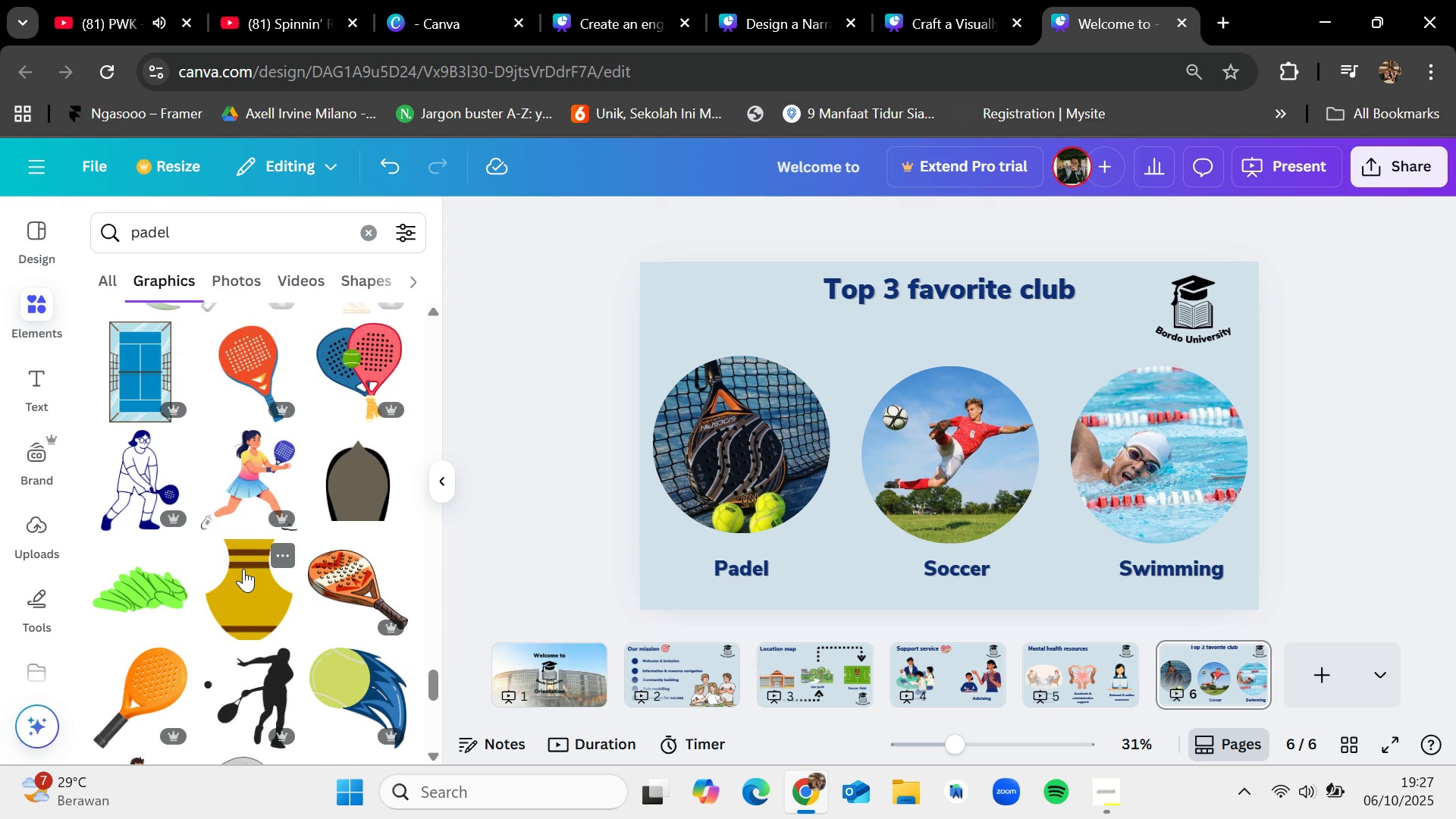 
scroll: coordinate [243, 569], scroll_direction: up, amount: 1.0
 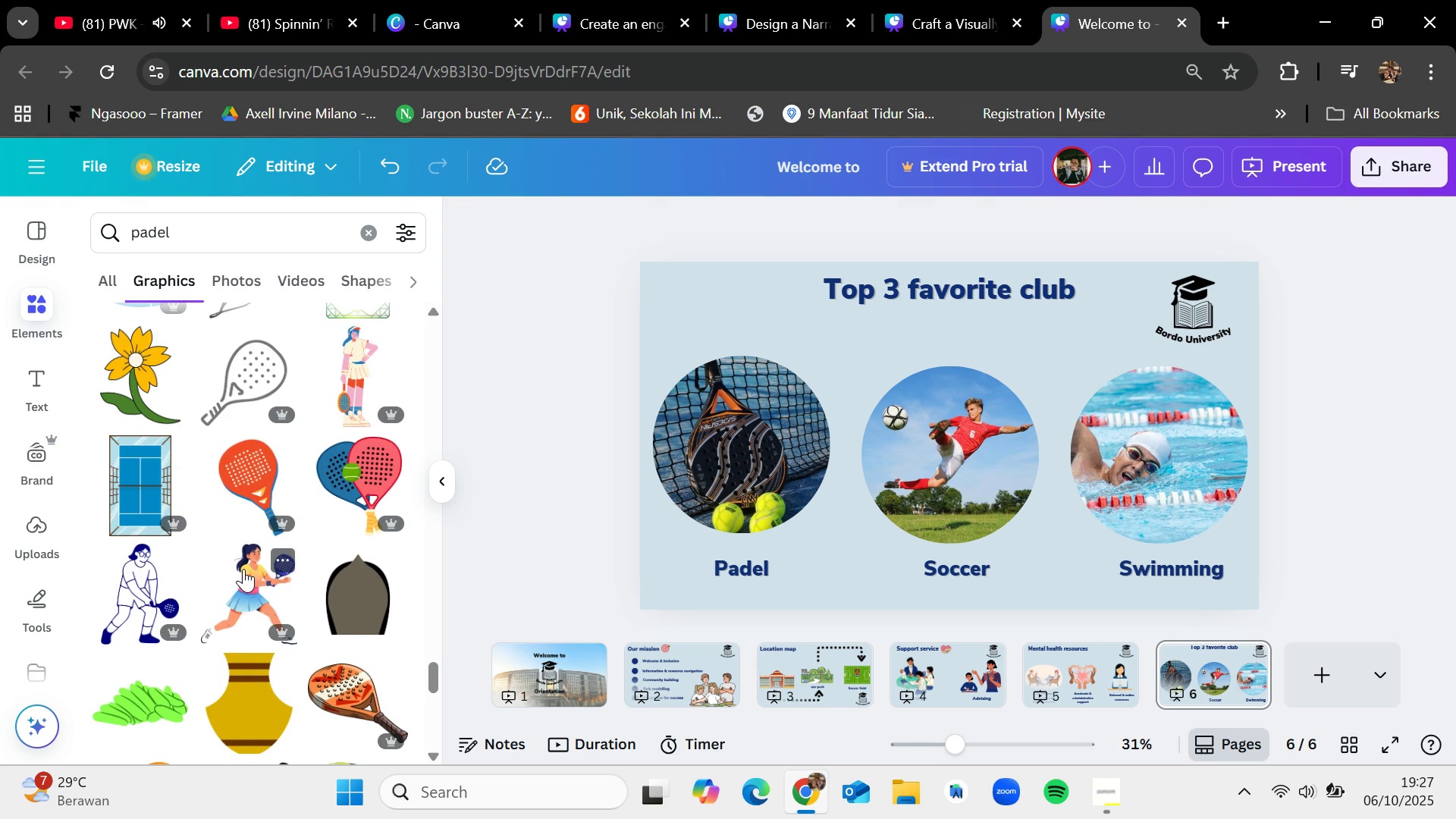 
scroll: coordinate [243, 569], scroll_direction: down, amount: 16.0
 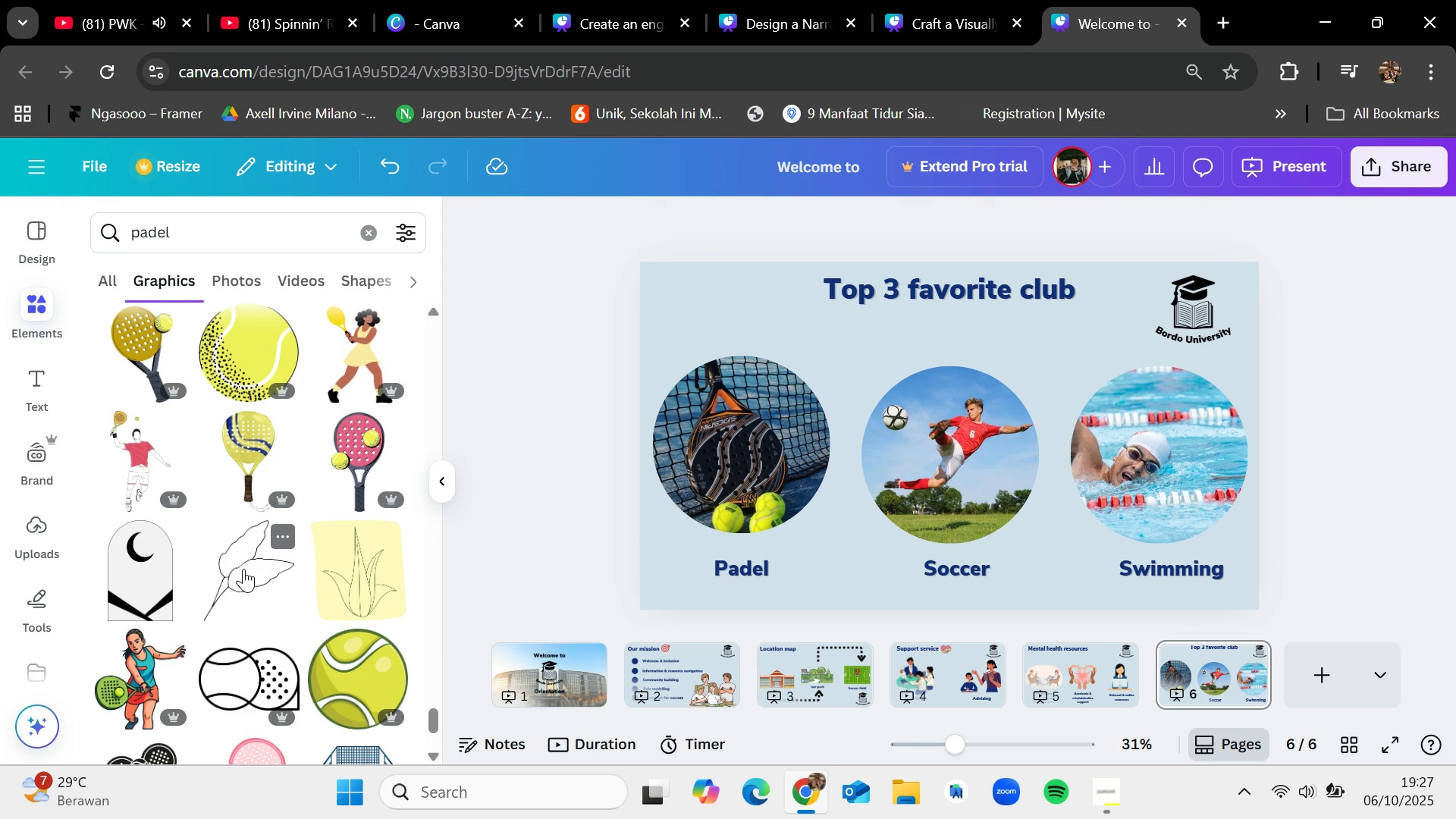 
scroll: coordinate [243, 569], scroll_direction: down, amount: 16.0
 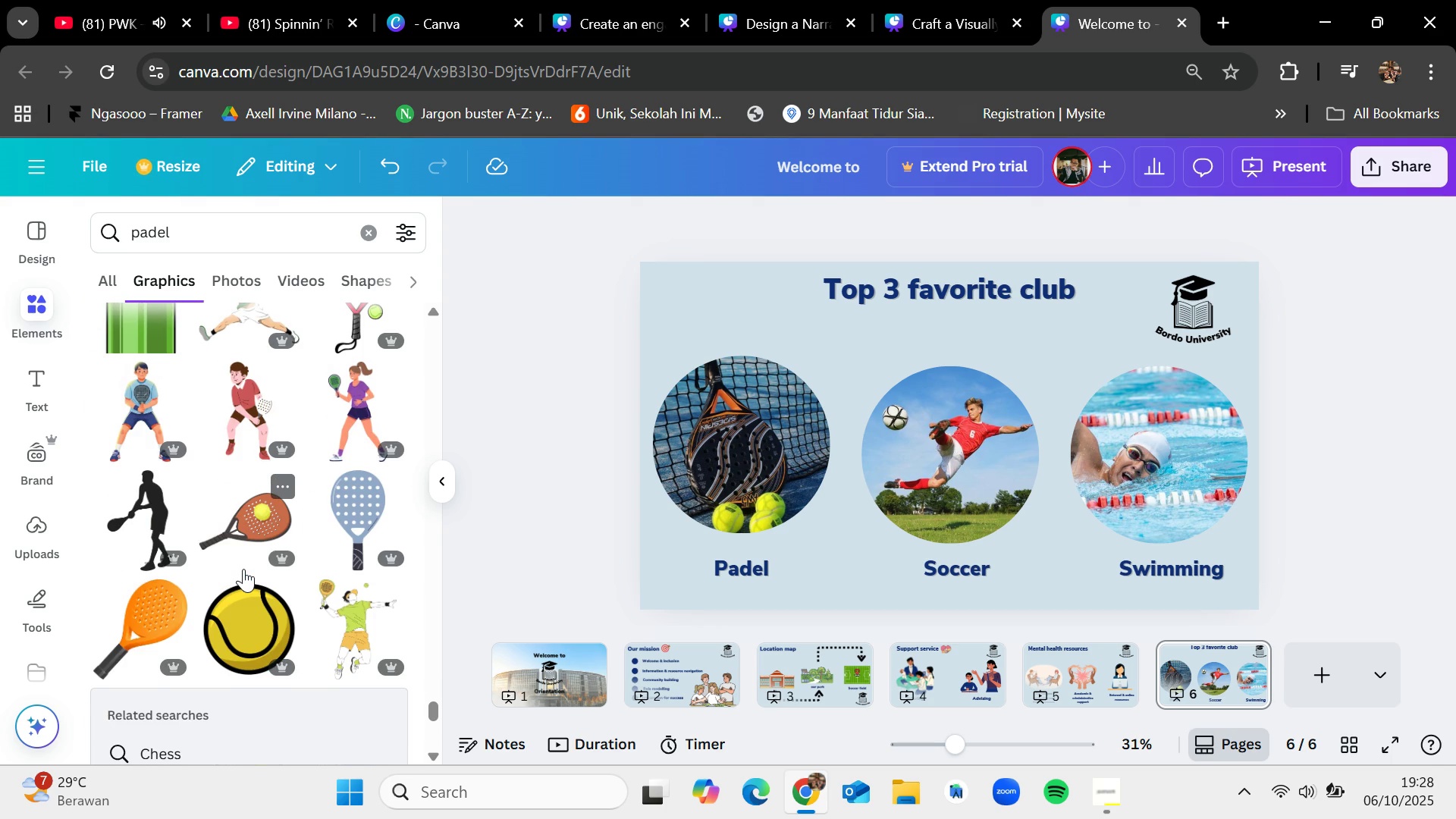 
scroll: coordinate [243, 569], scroll_direction: down, amount: 7.0
 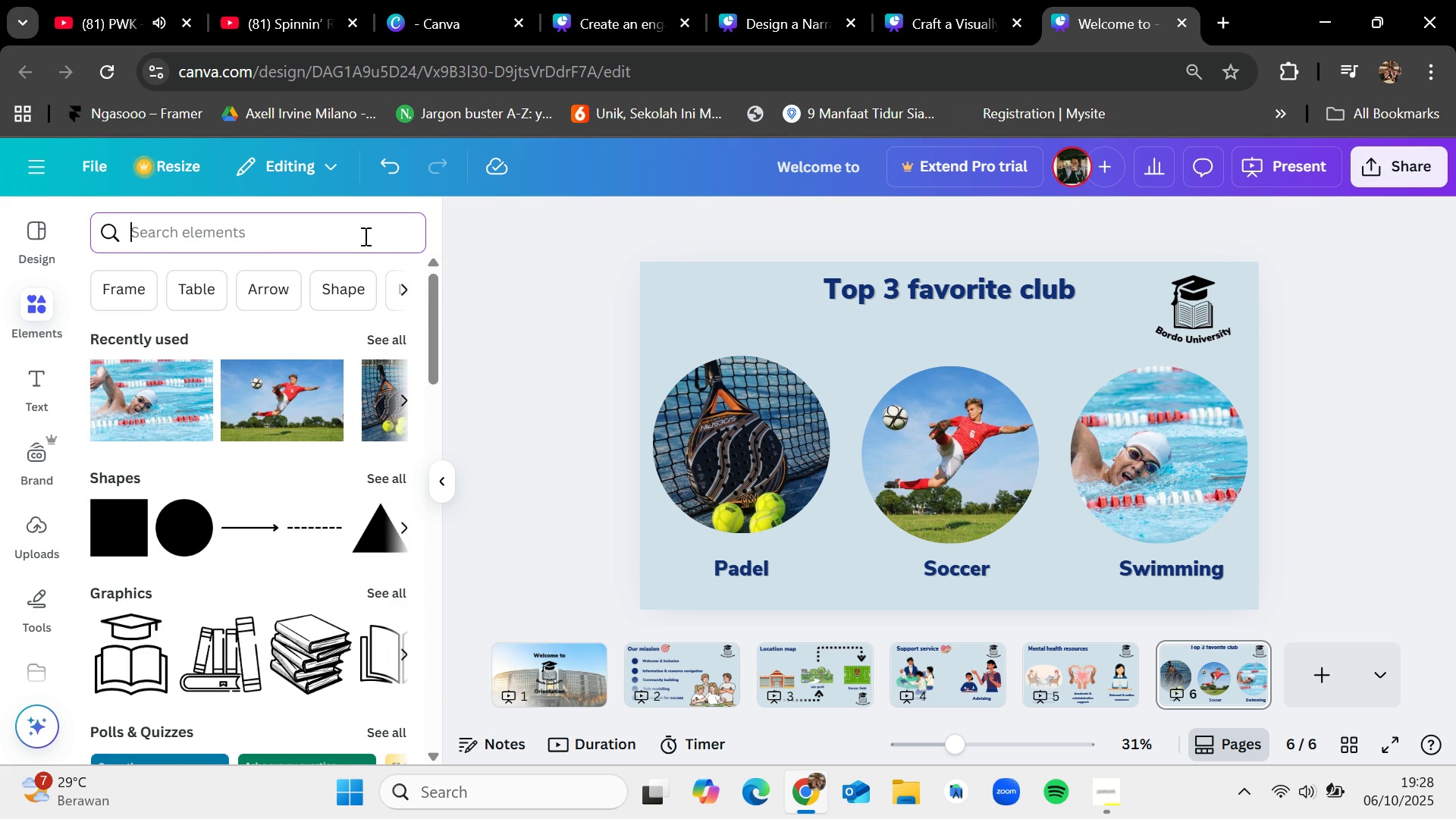 
left_click([364, 236])
 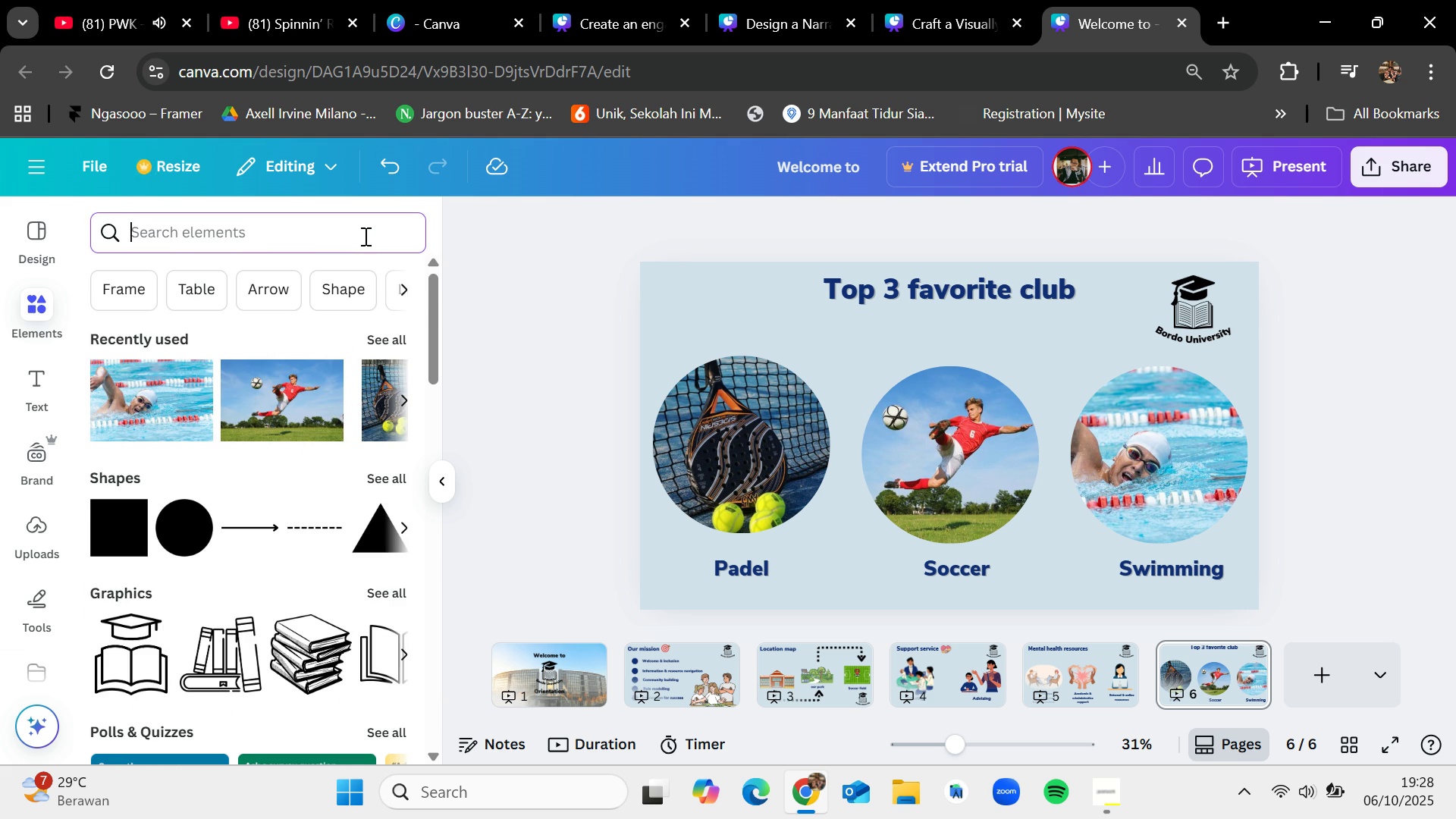 
type(sports)
 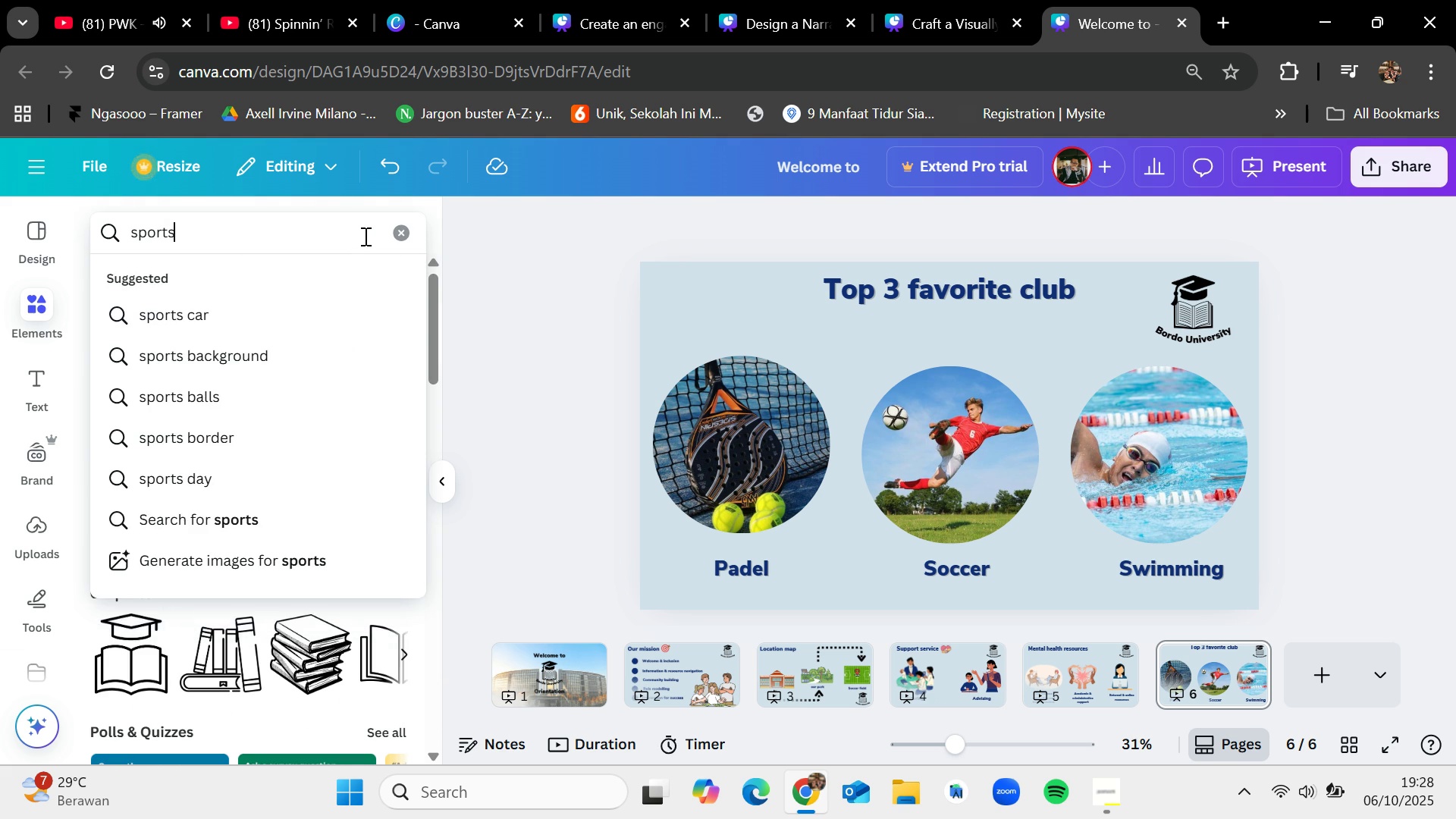 
key(Enter)
 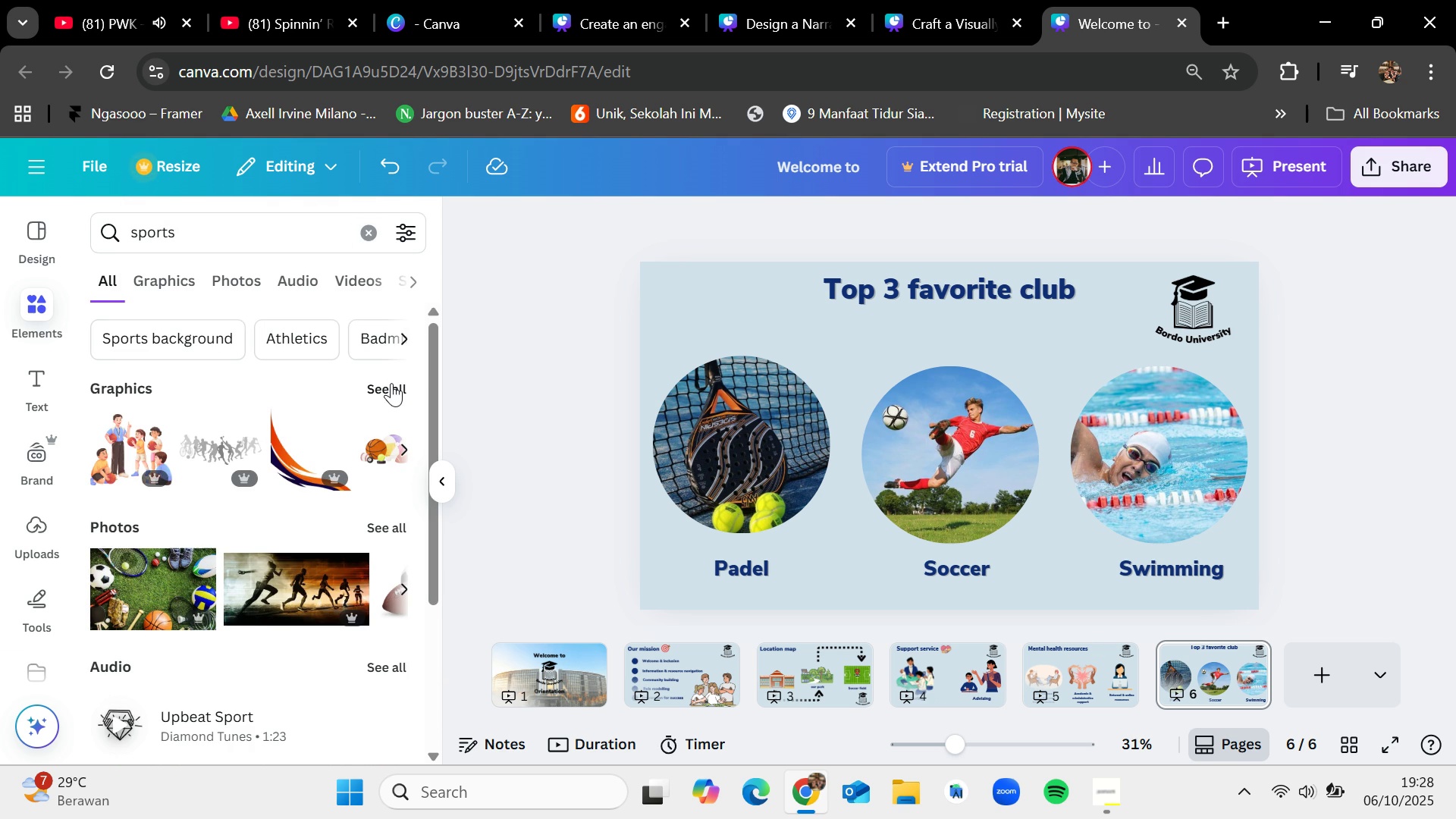 
left_click([391, 383])
 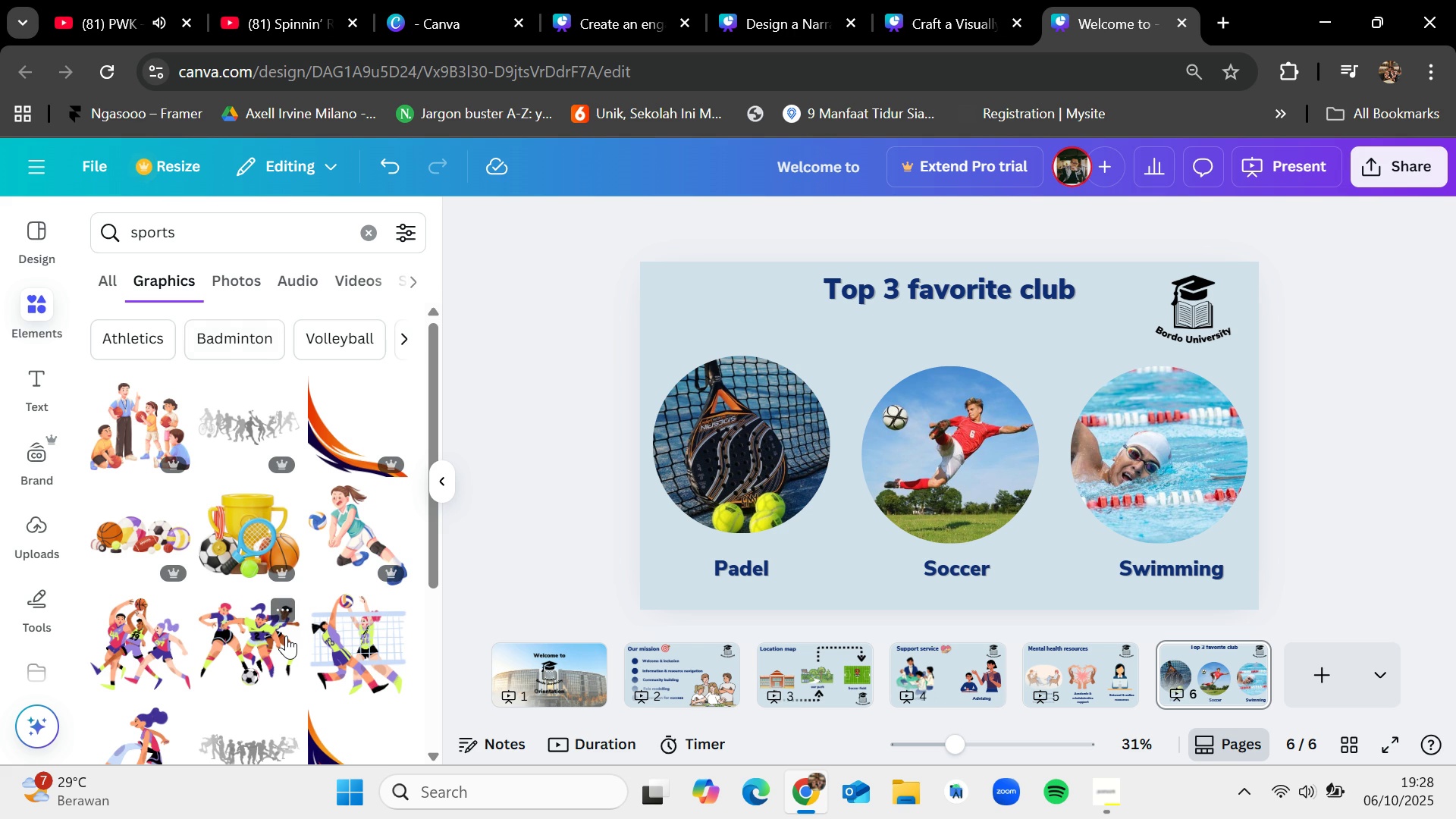 
scroll: coordinate [287, 635], scroll_direction: down, amount: 10.0